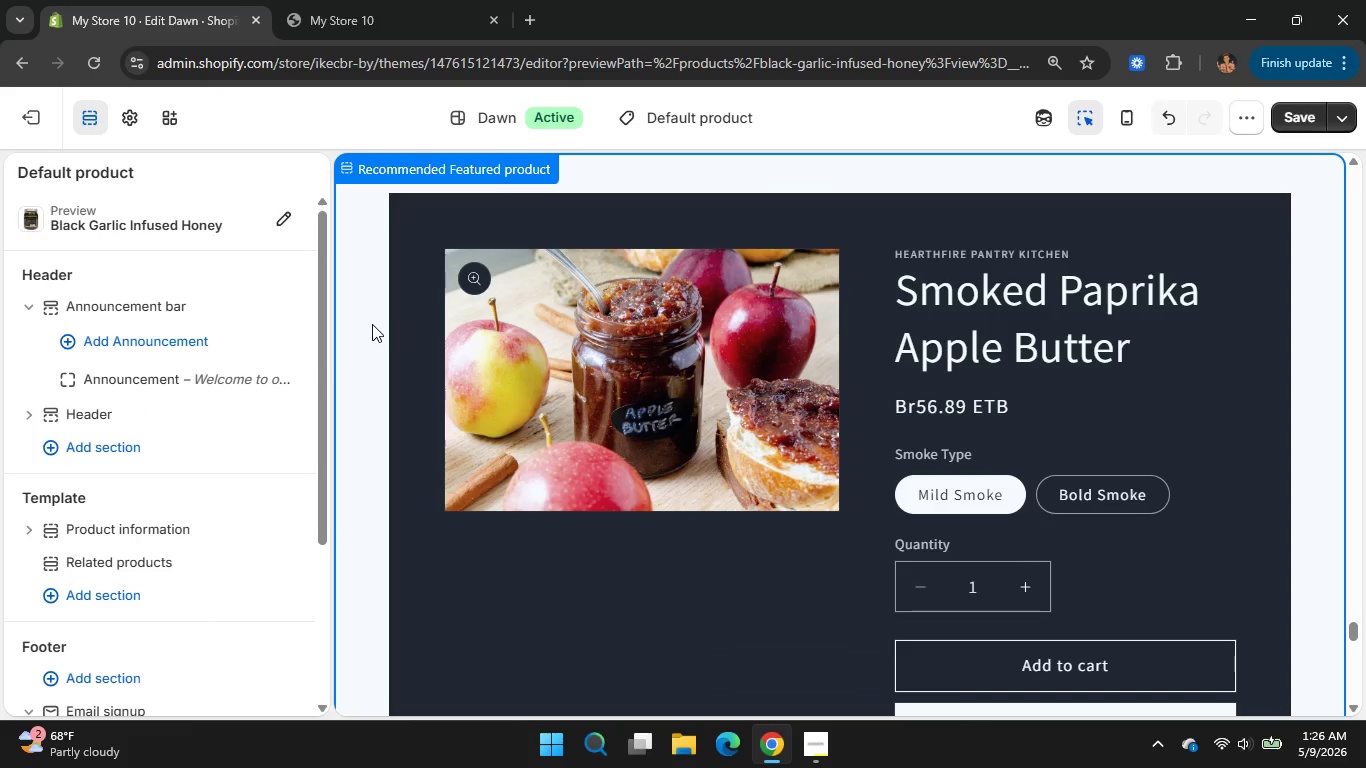 
left_click([485, 162])
 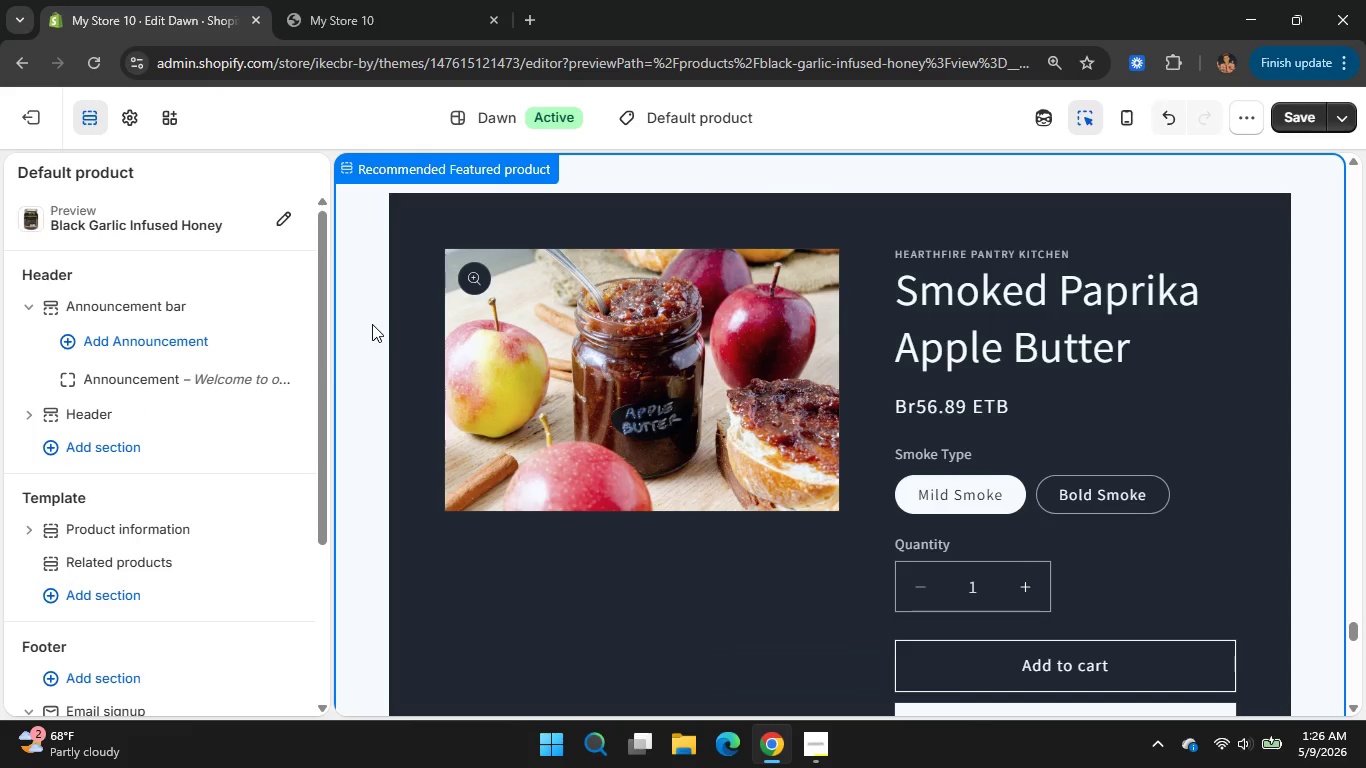 
wait(5.59)
 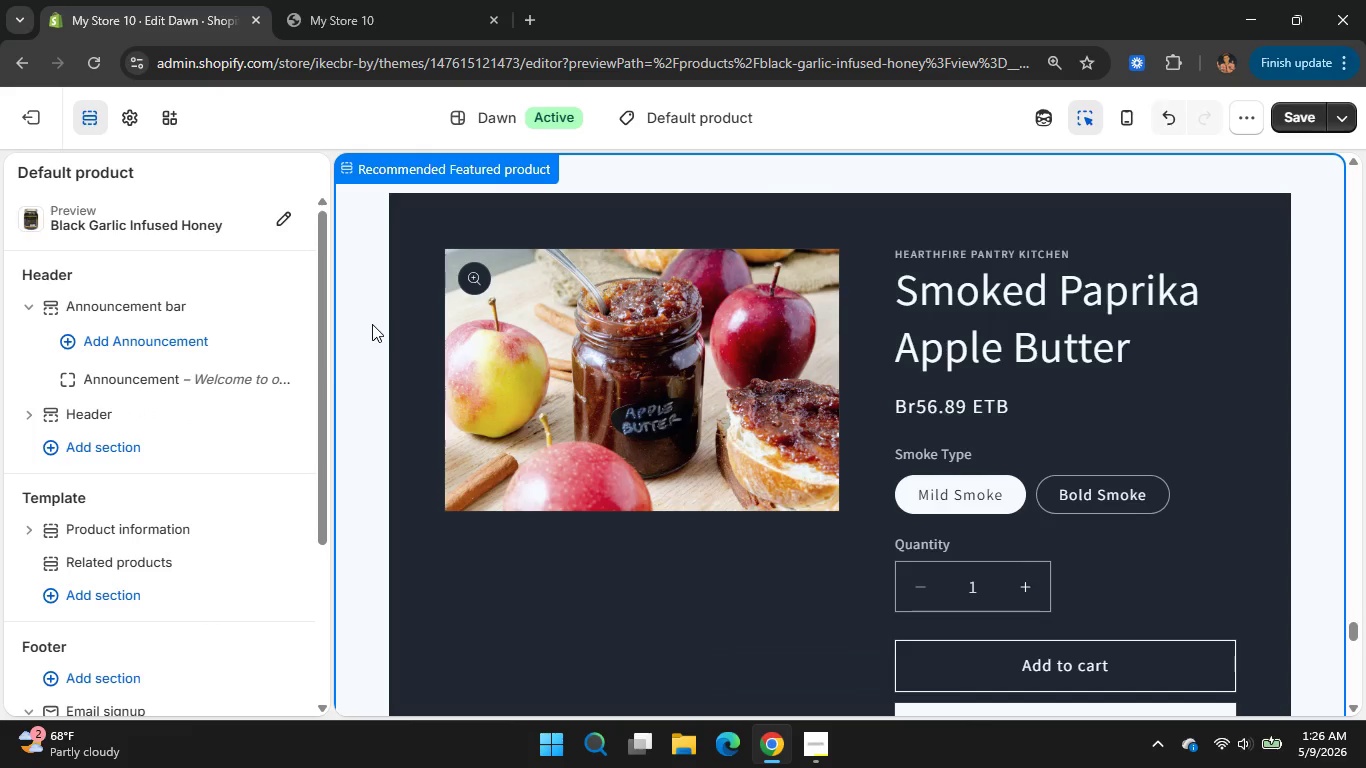 
left_click([275, 373])
 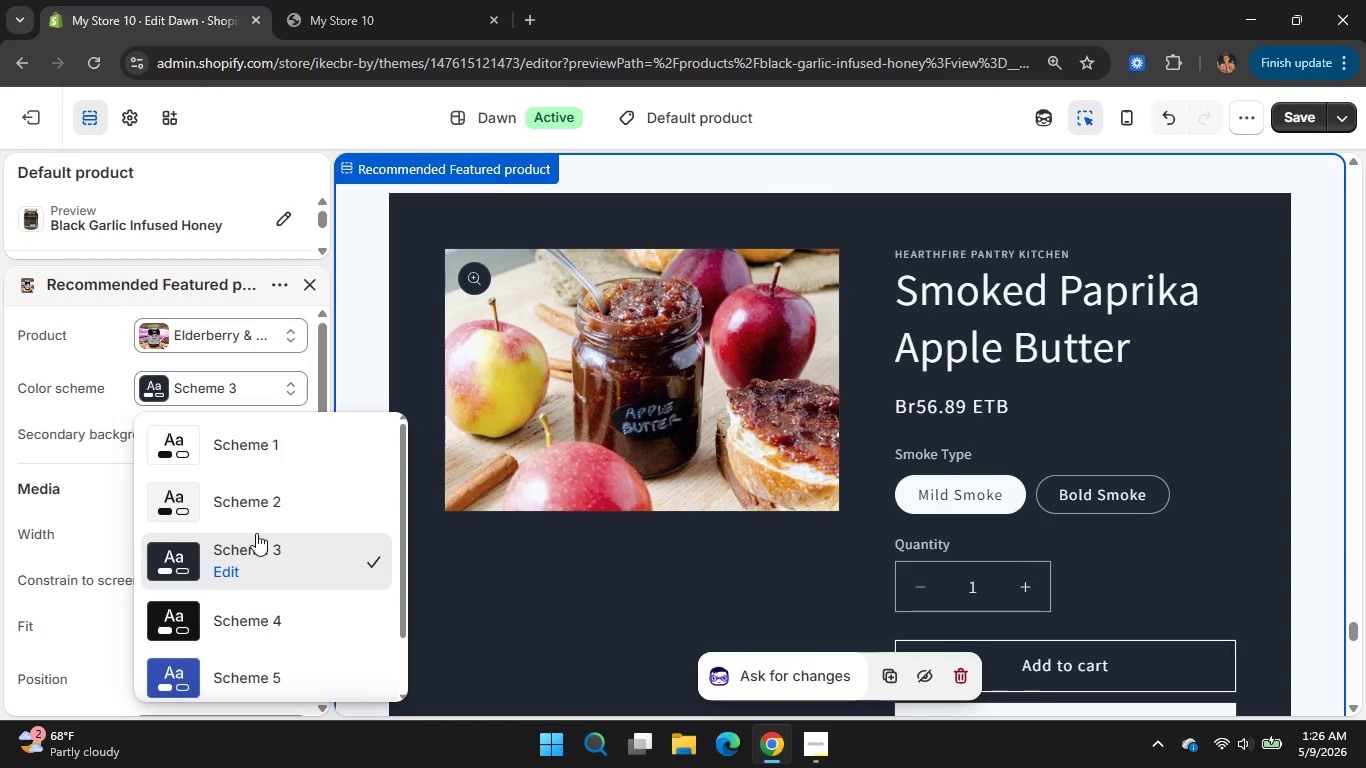 
left_click([305, 291])
 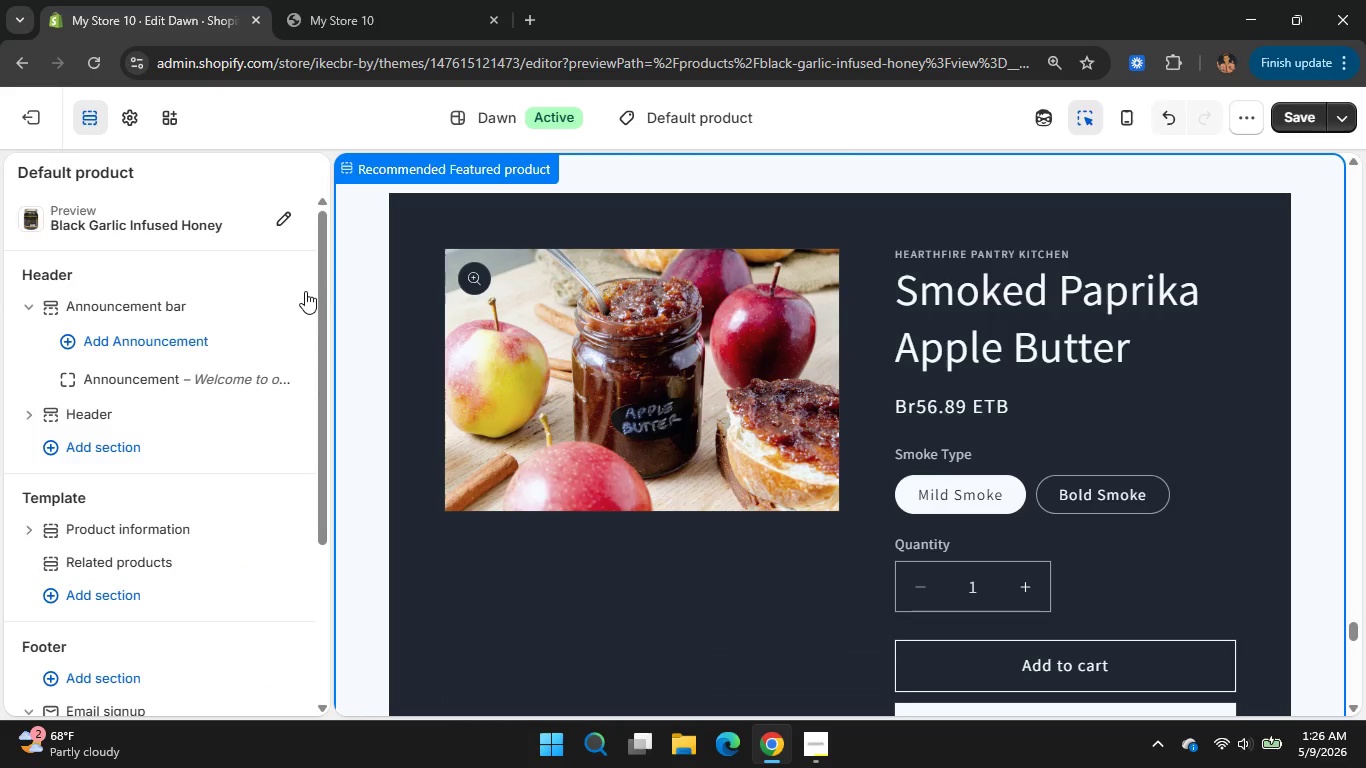 
scroll: coordinate [227, 381], scroll_direction: down, amount: 2.0
 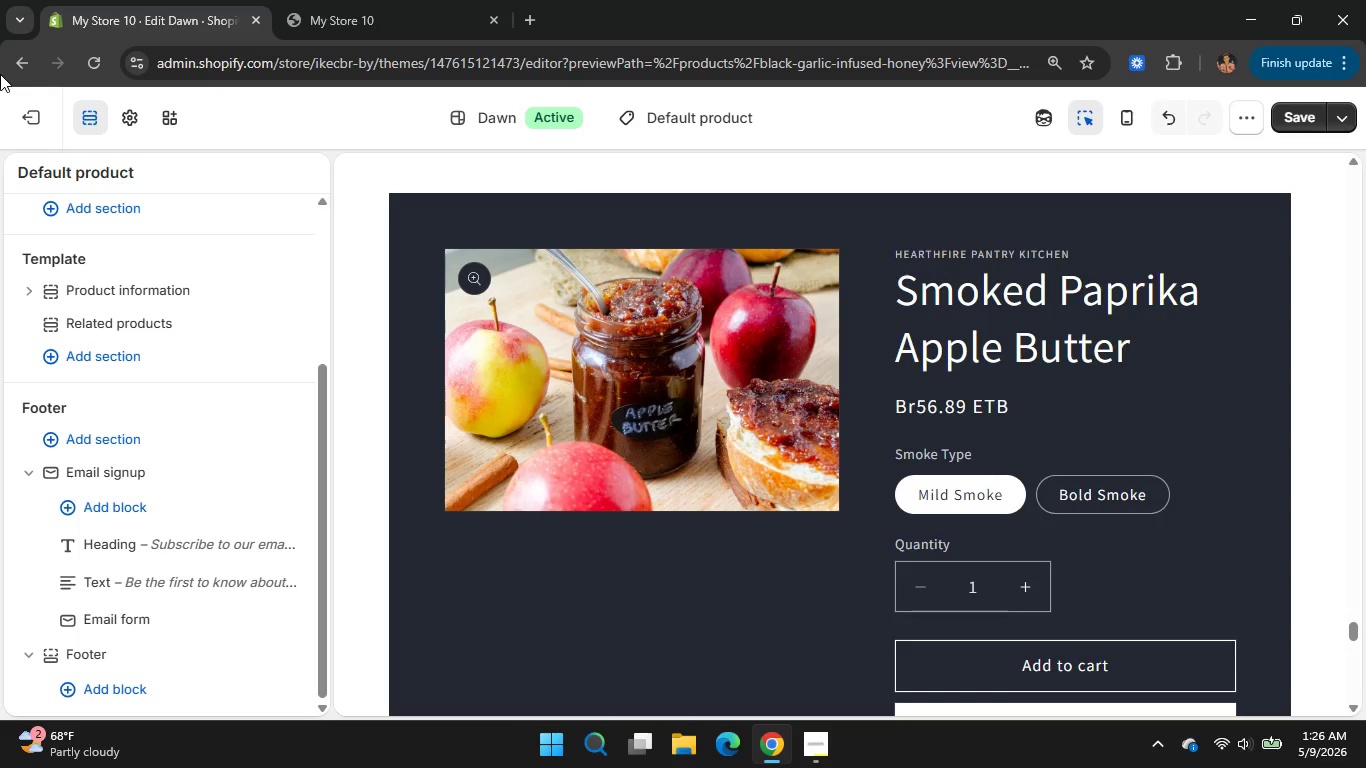 
left_click([1296, 117])
 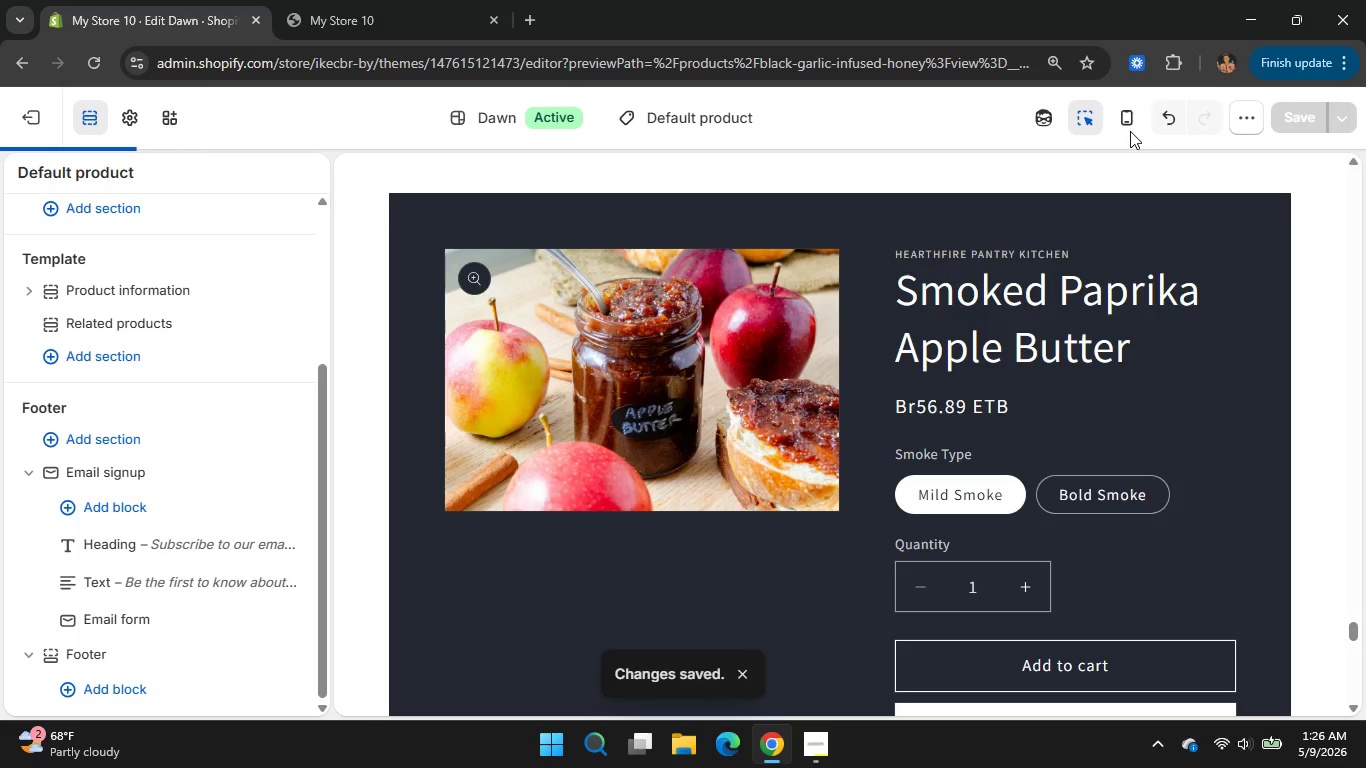 
left_click([27, 471])
 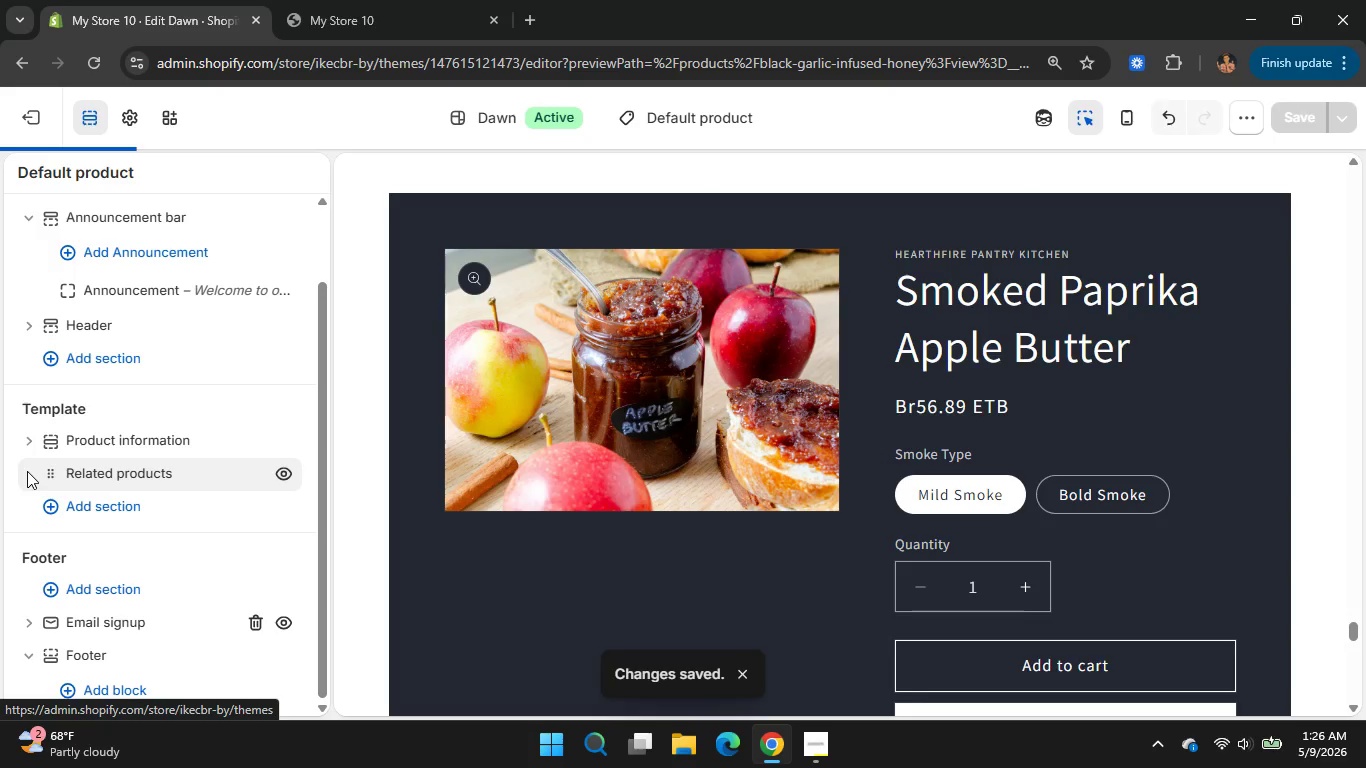 
left_click([35, 325])
 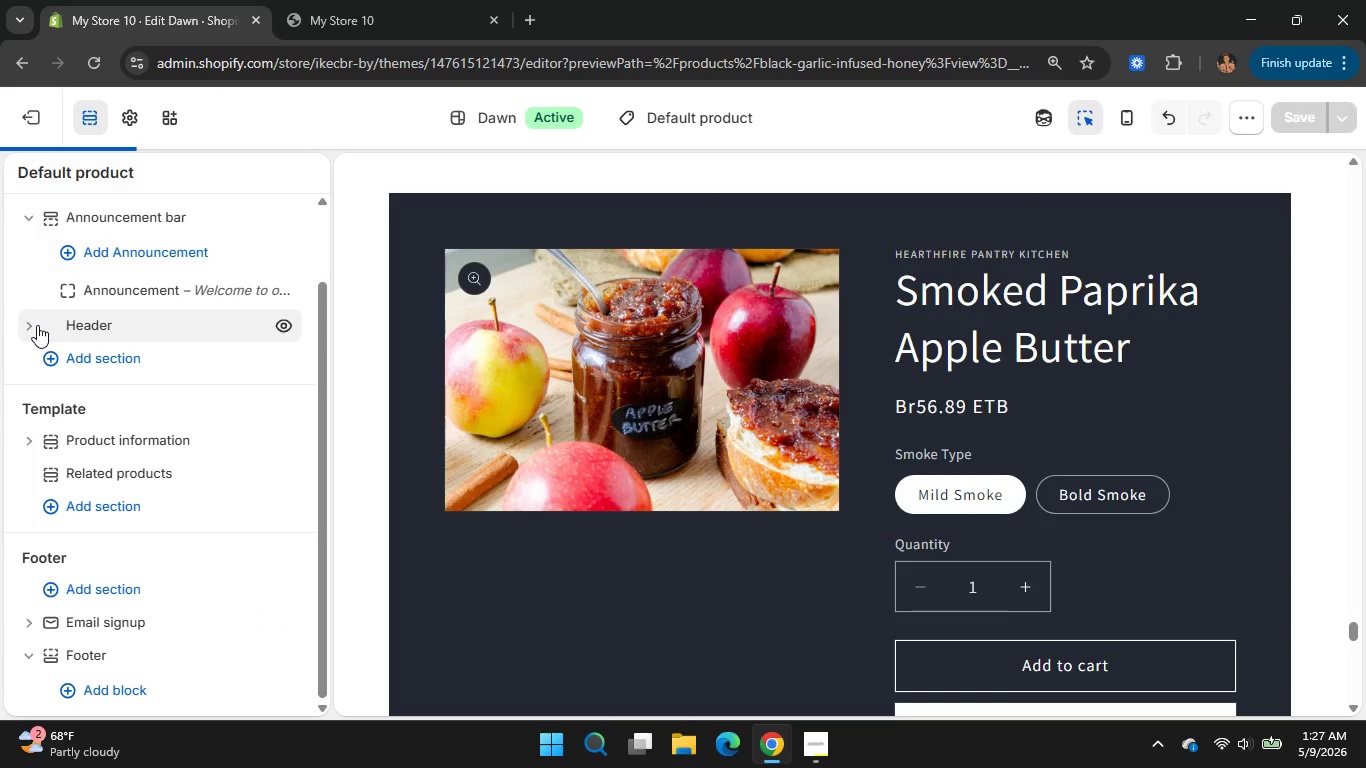 
left_click([323, 0])
 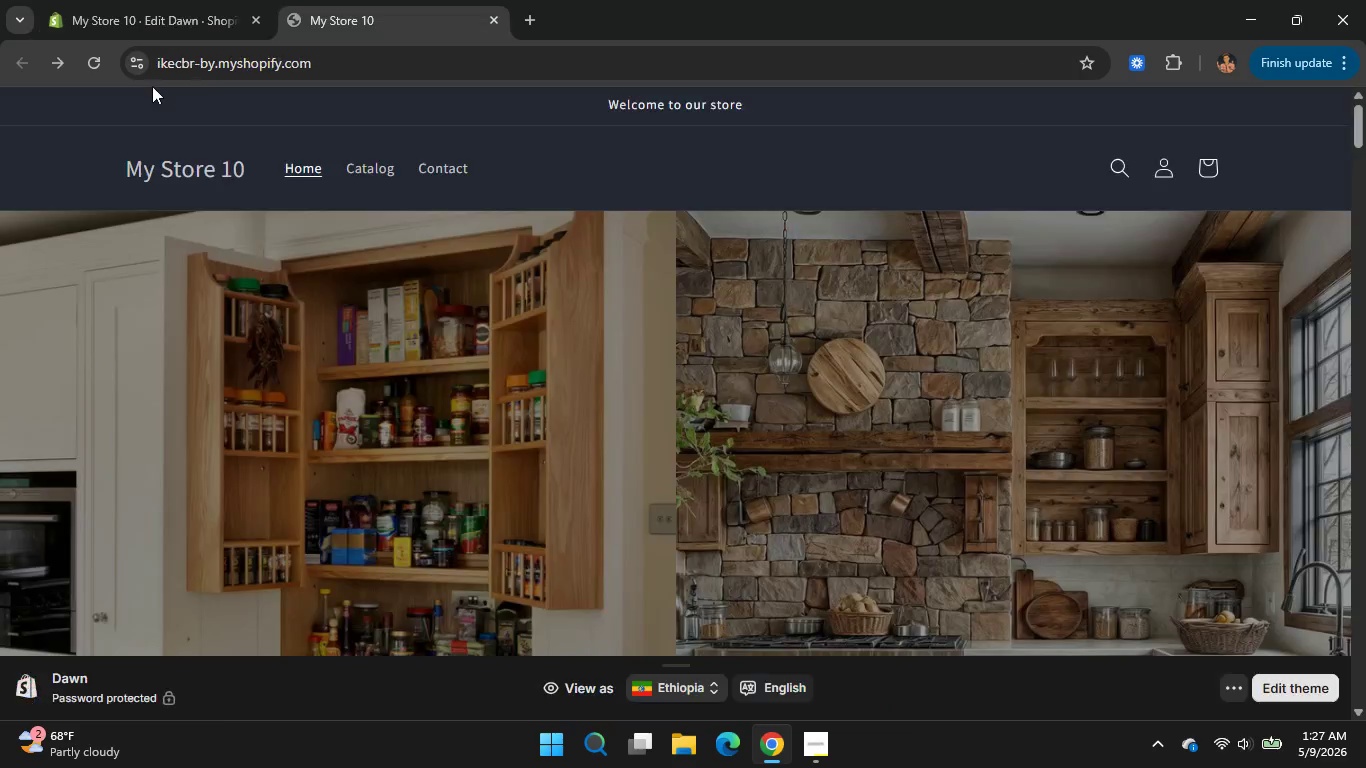 
left_click([100, 57])
 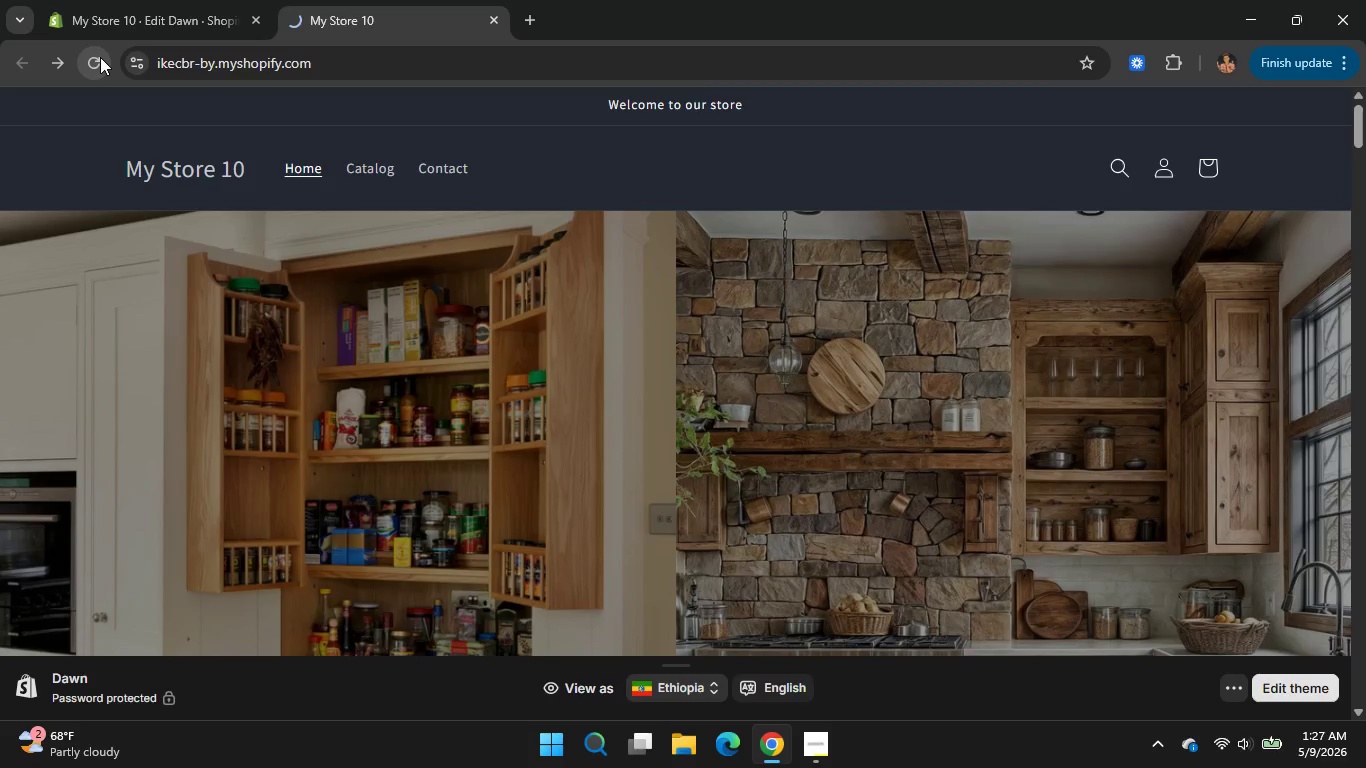 
left_click([822, 757])